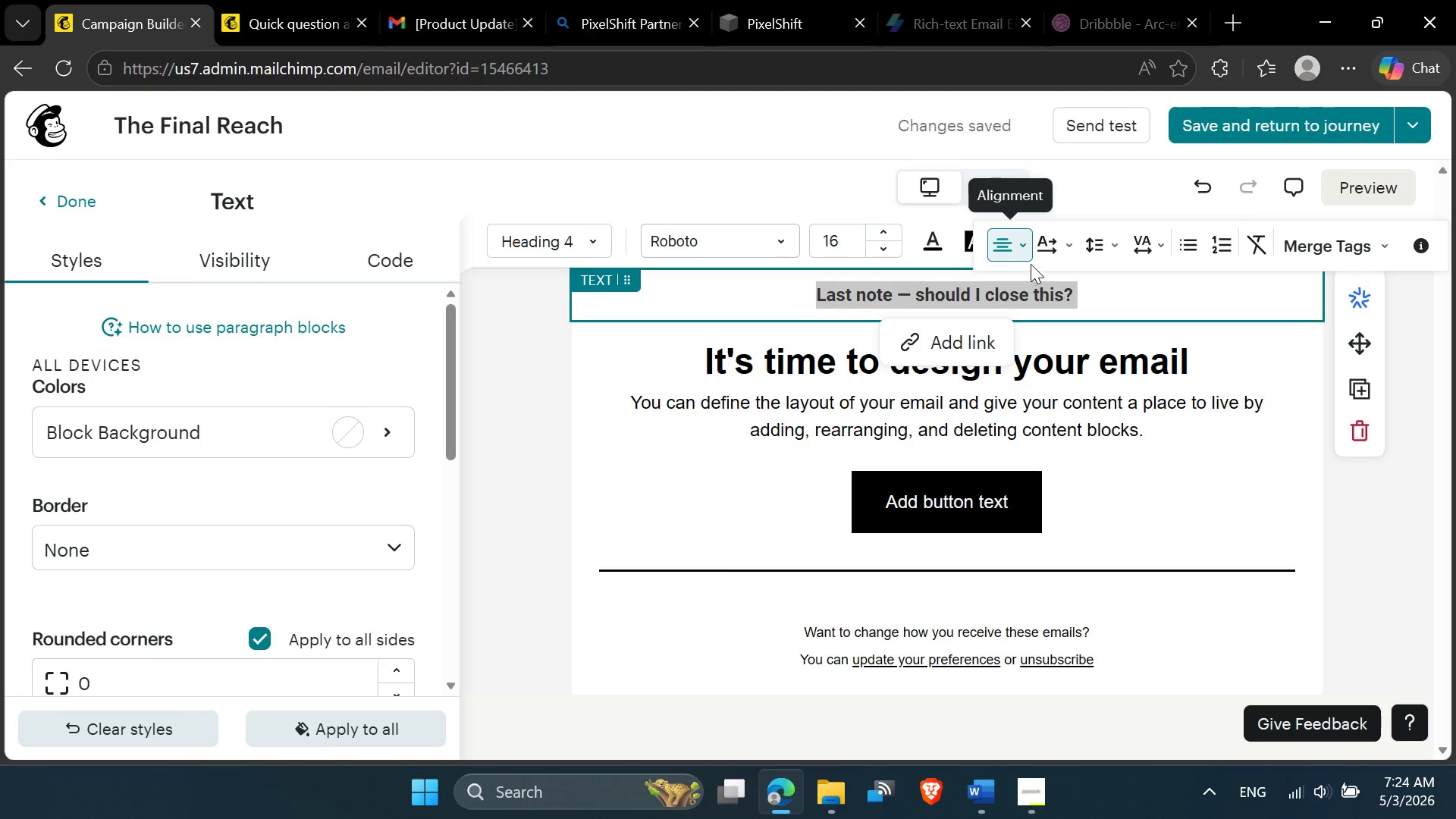 
left_click([1022, 254])
 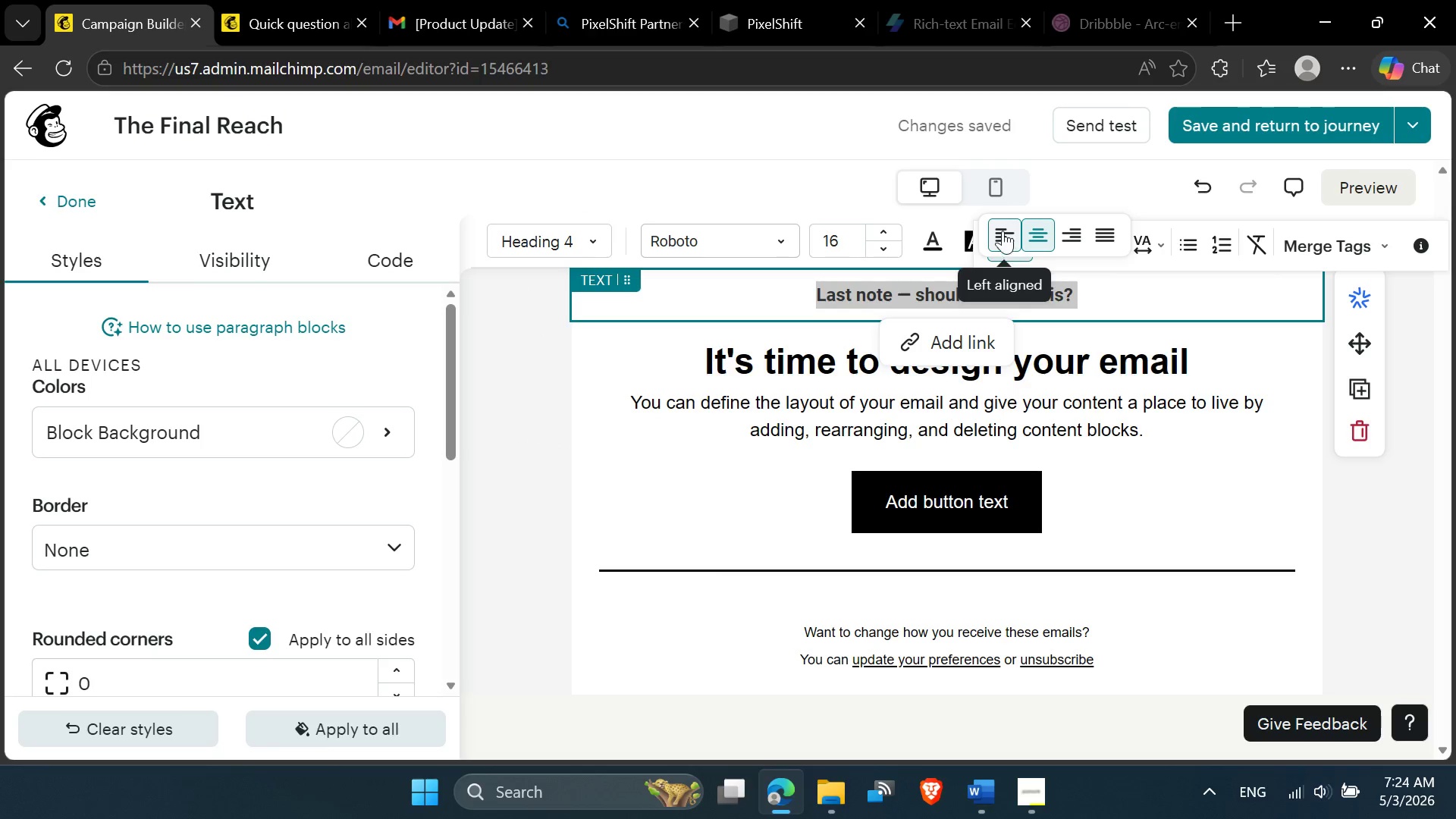 
left_click([999, 227])
 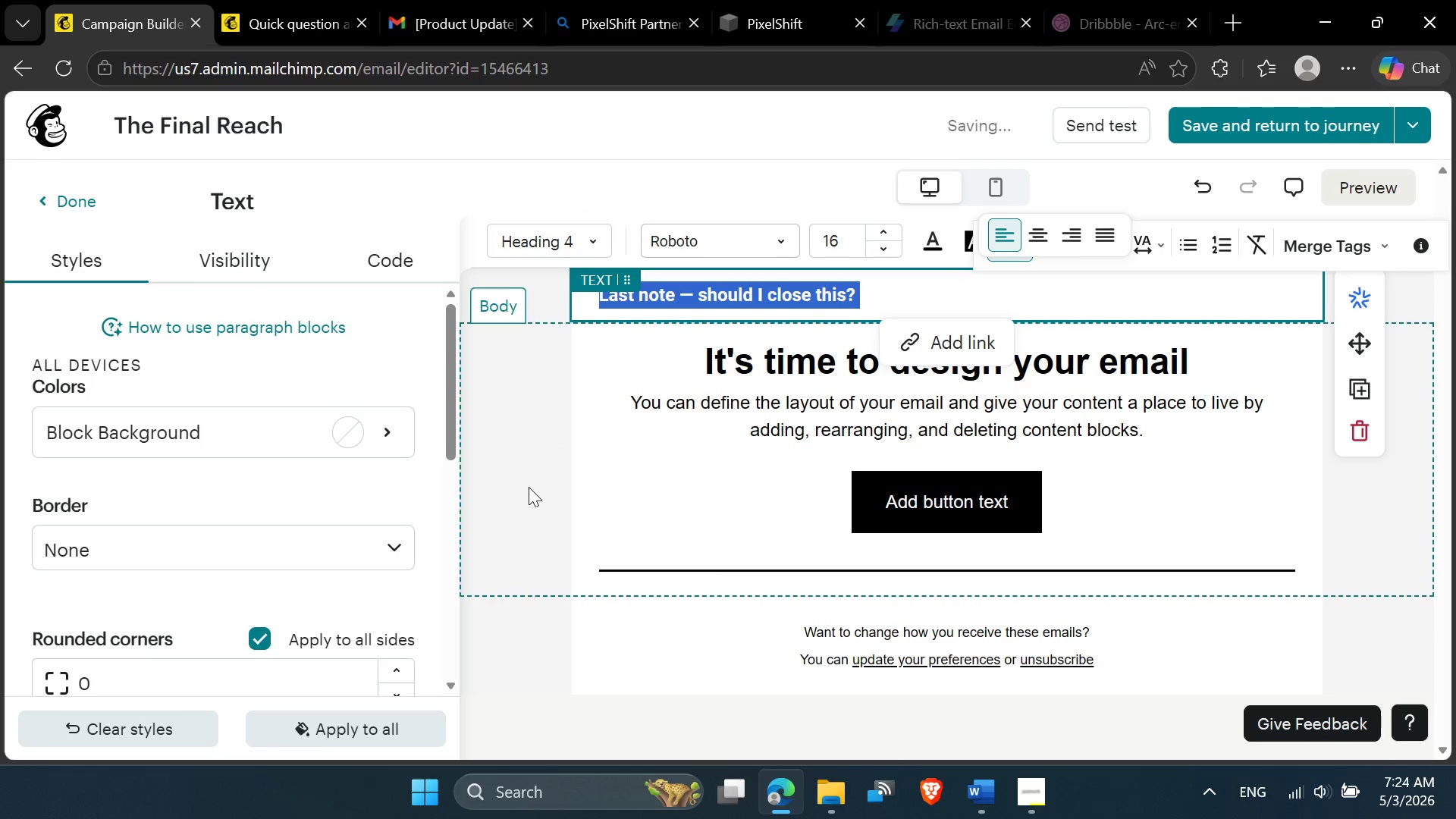 
left_click([527, 487])
 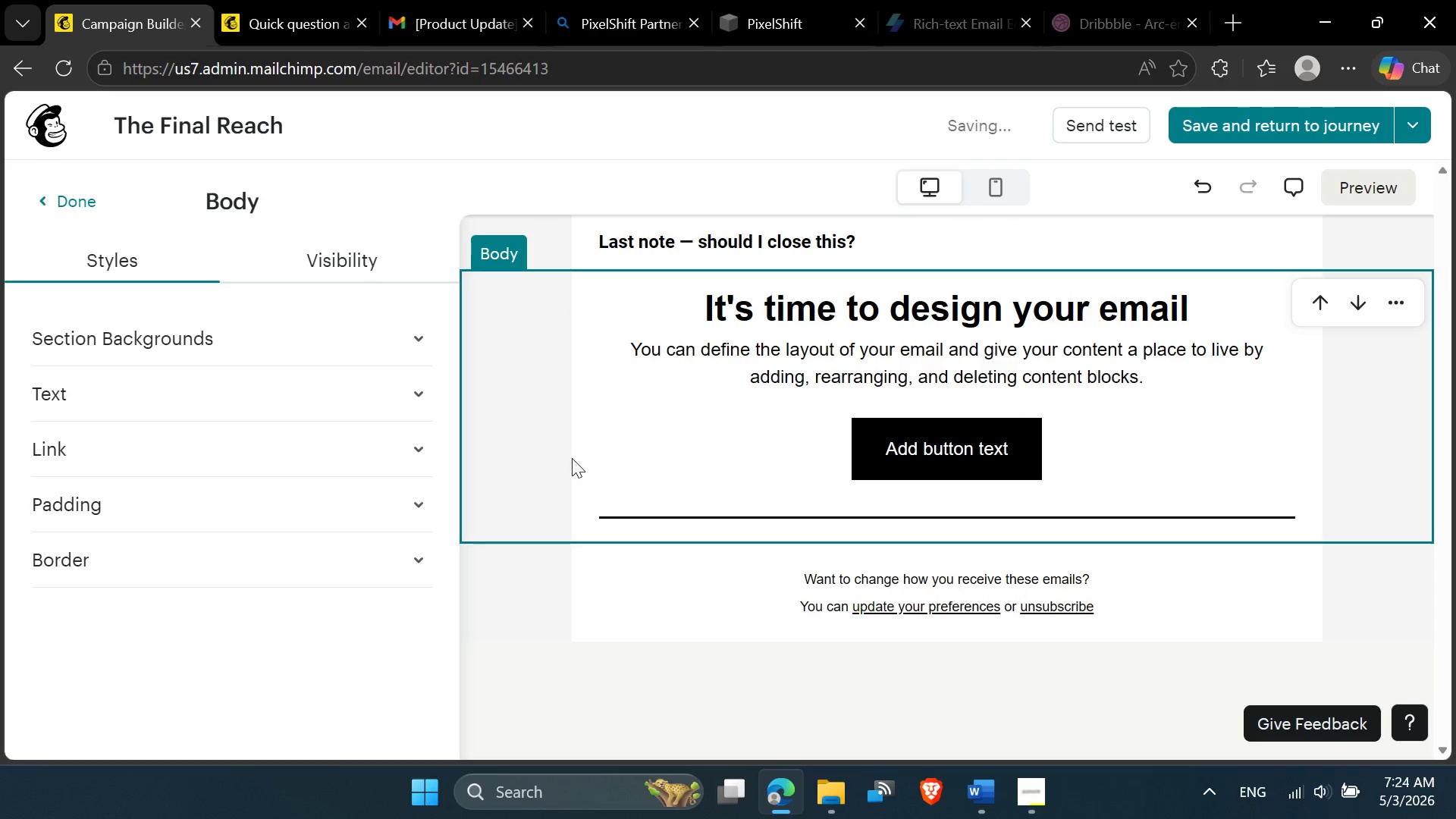 
scroll: coordinate [576, 455], scroll_direction: up, amount: 4.0
 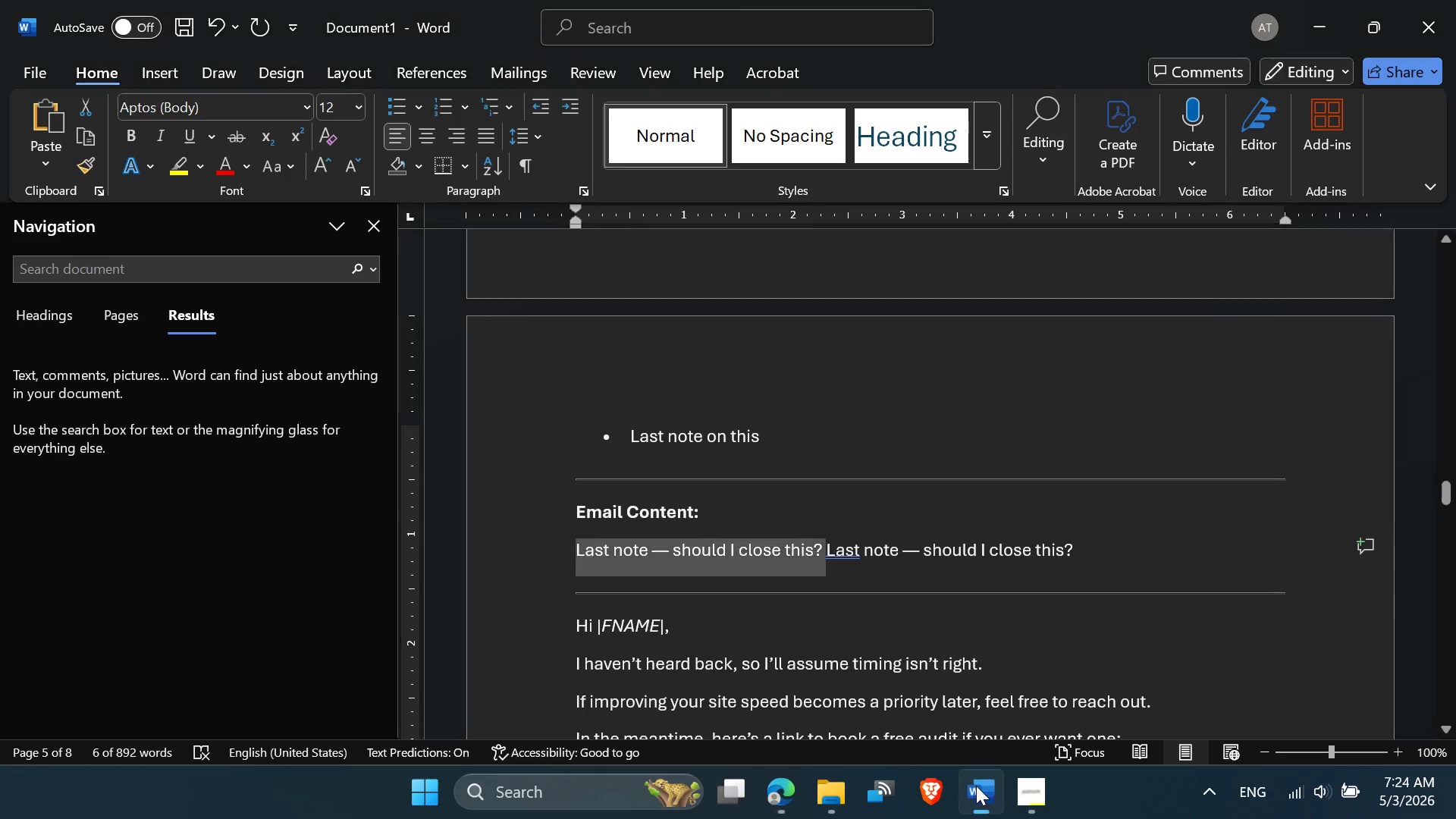 
scroll: coordinate [866, 647], scroll_direction: down, amount: 4.0
 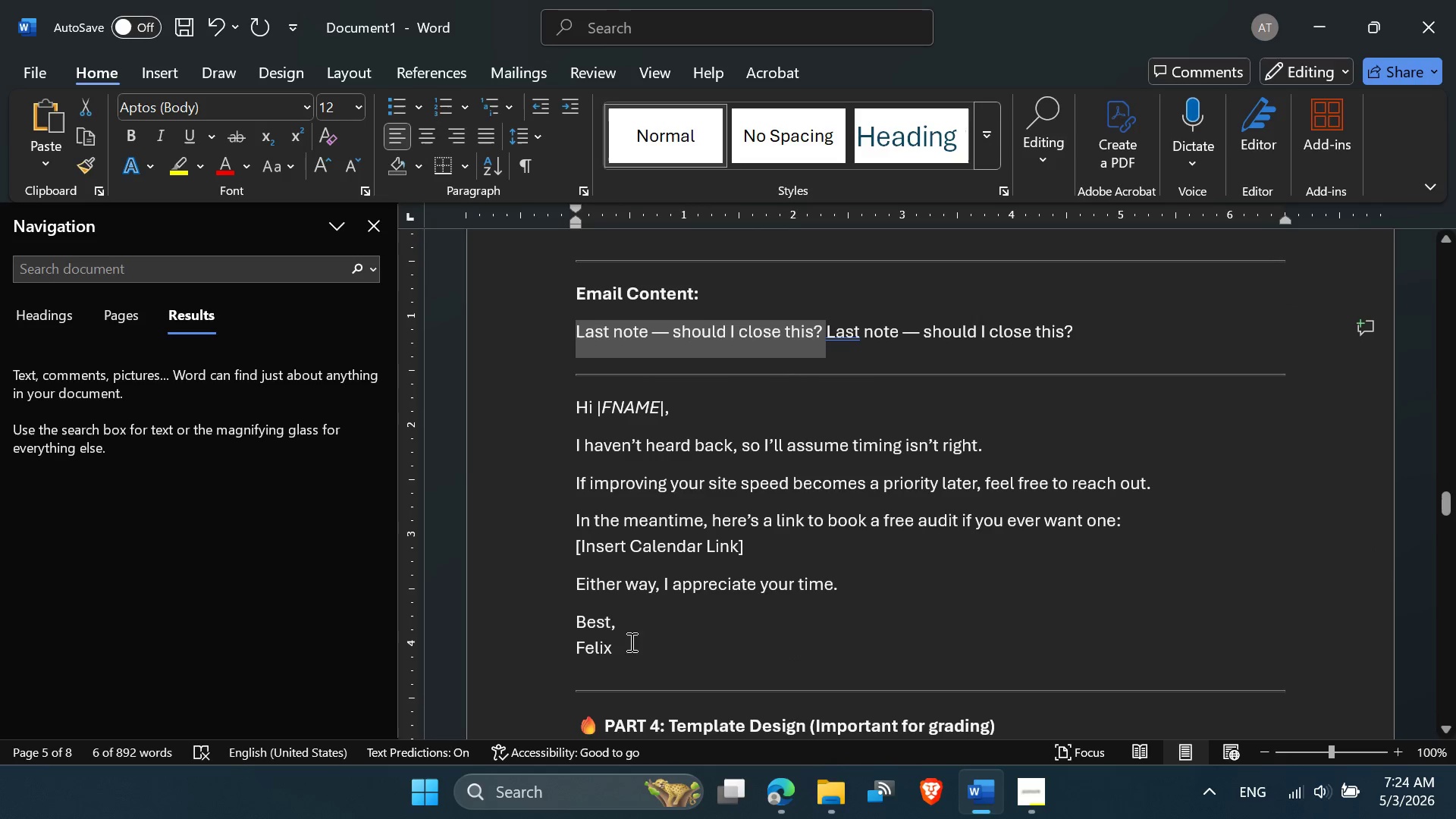 
left_click_drag(start_coordinate=[624, 647], to_coordinate=[575, 413])
 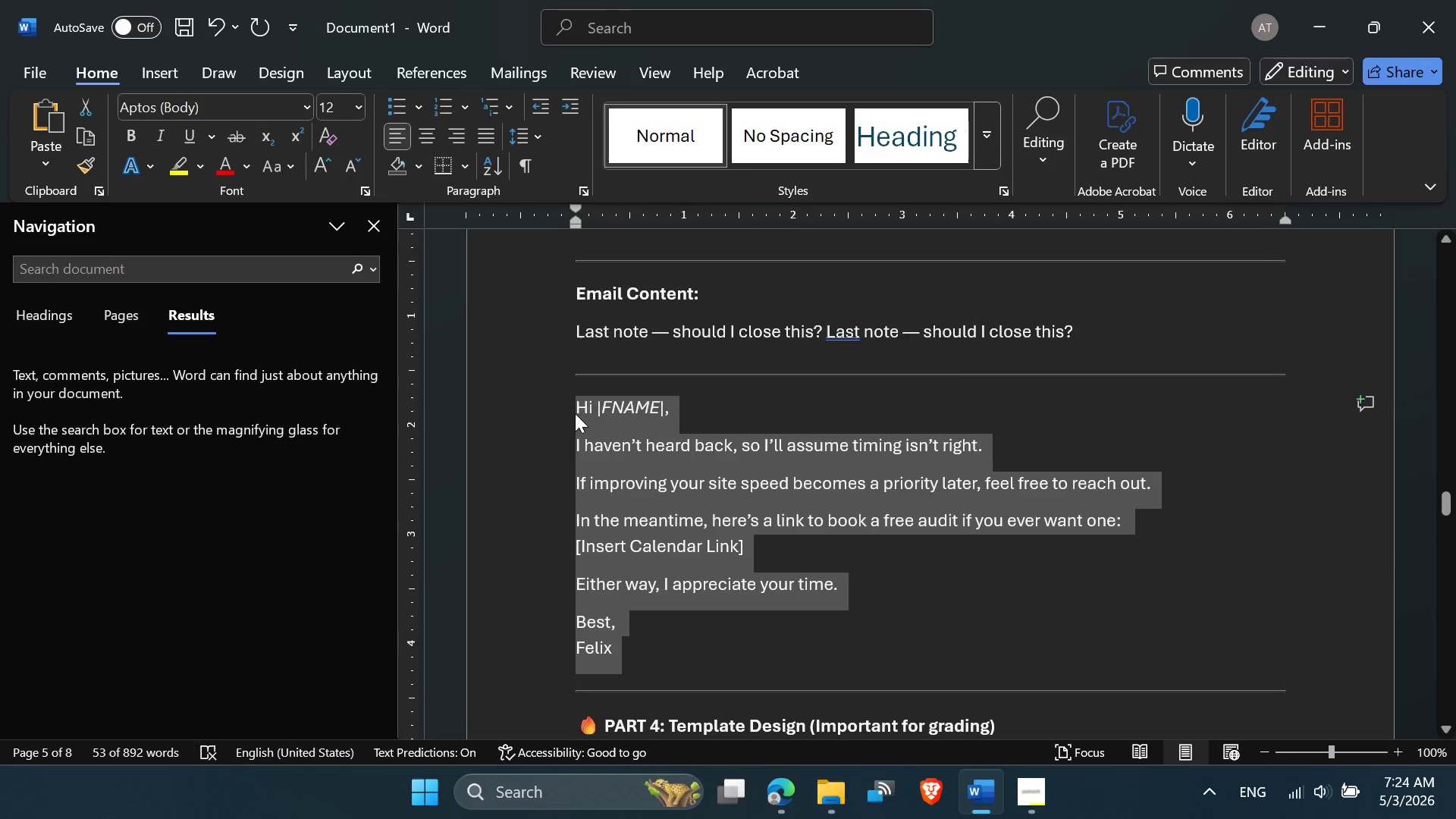 
key(Control+C)
 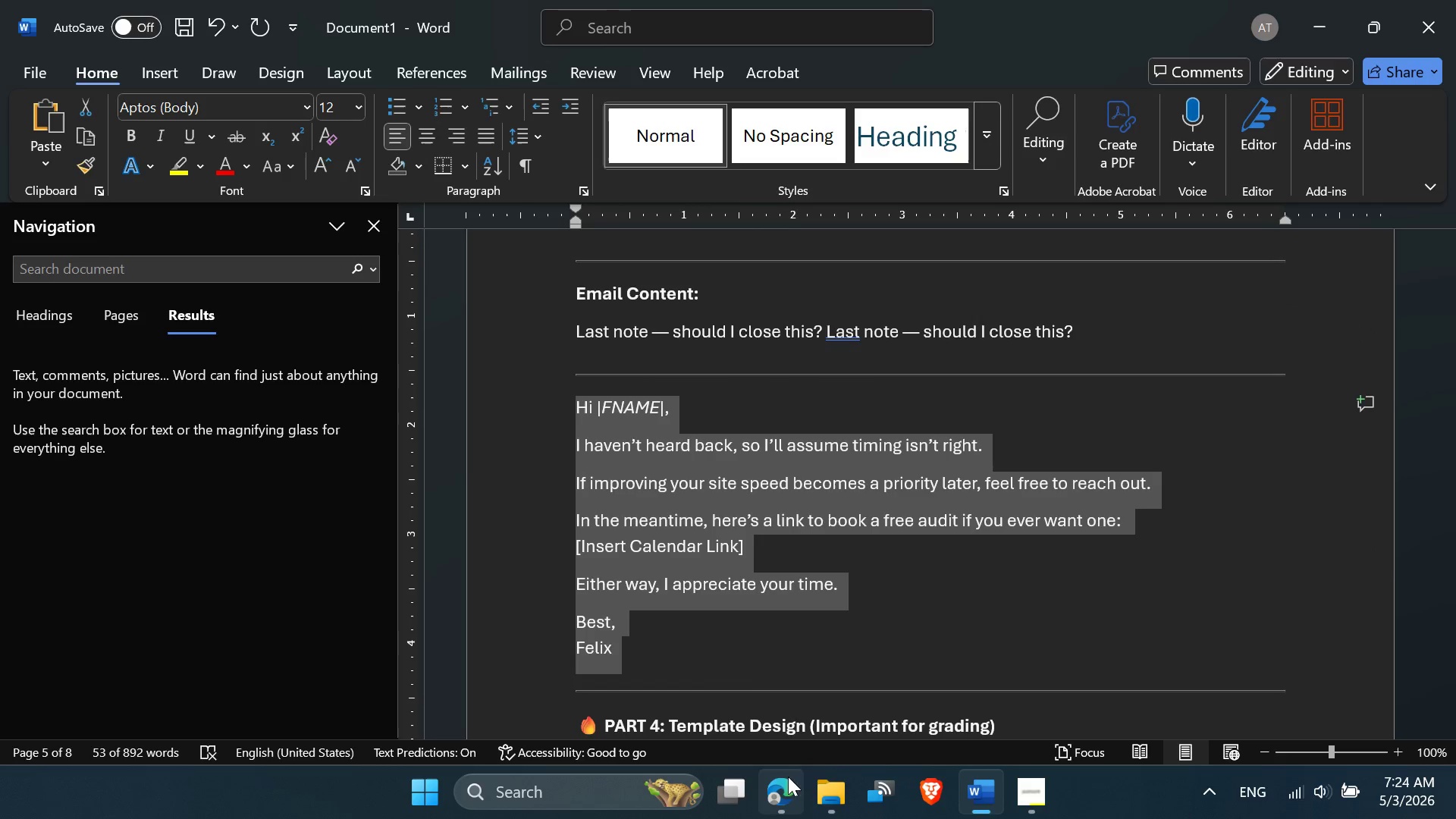 
left_click([788, 545])
 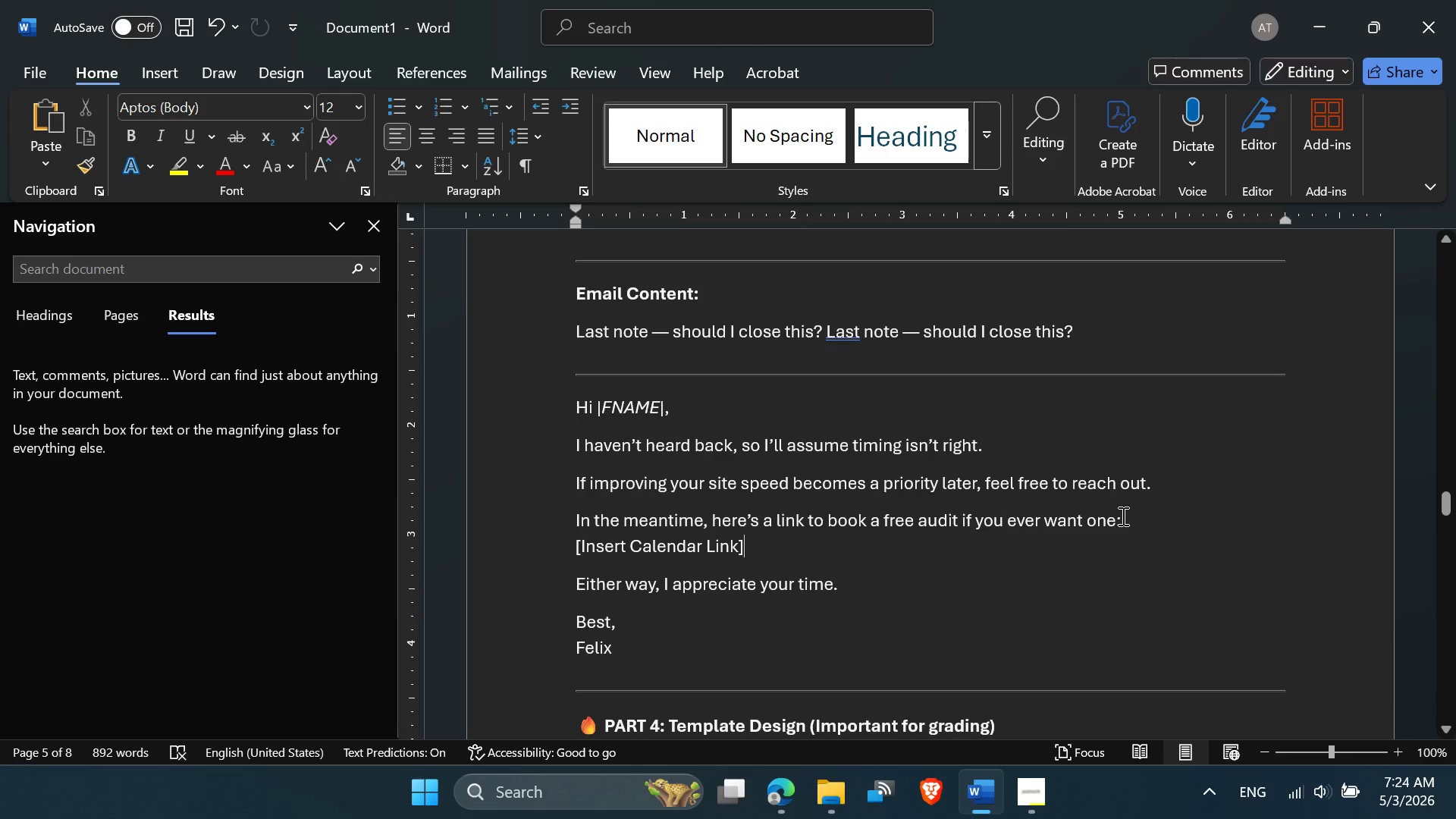 
left_click_drag(start_coordinate=[1122, 516], to_coordinate=[566, 412])
 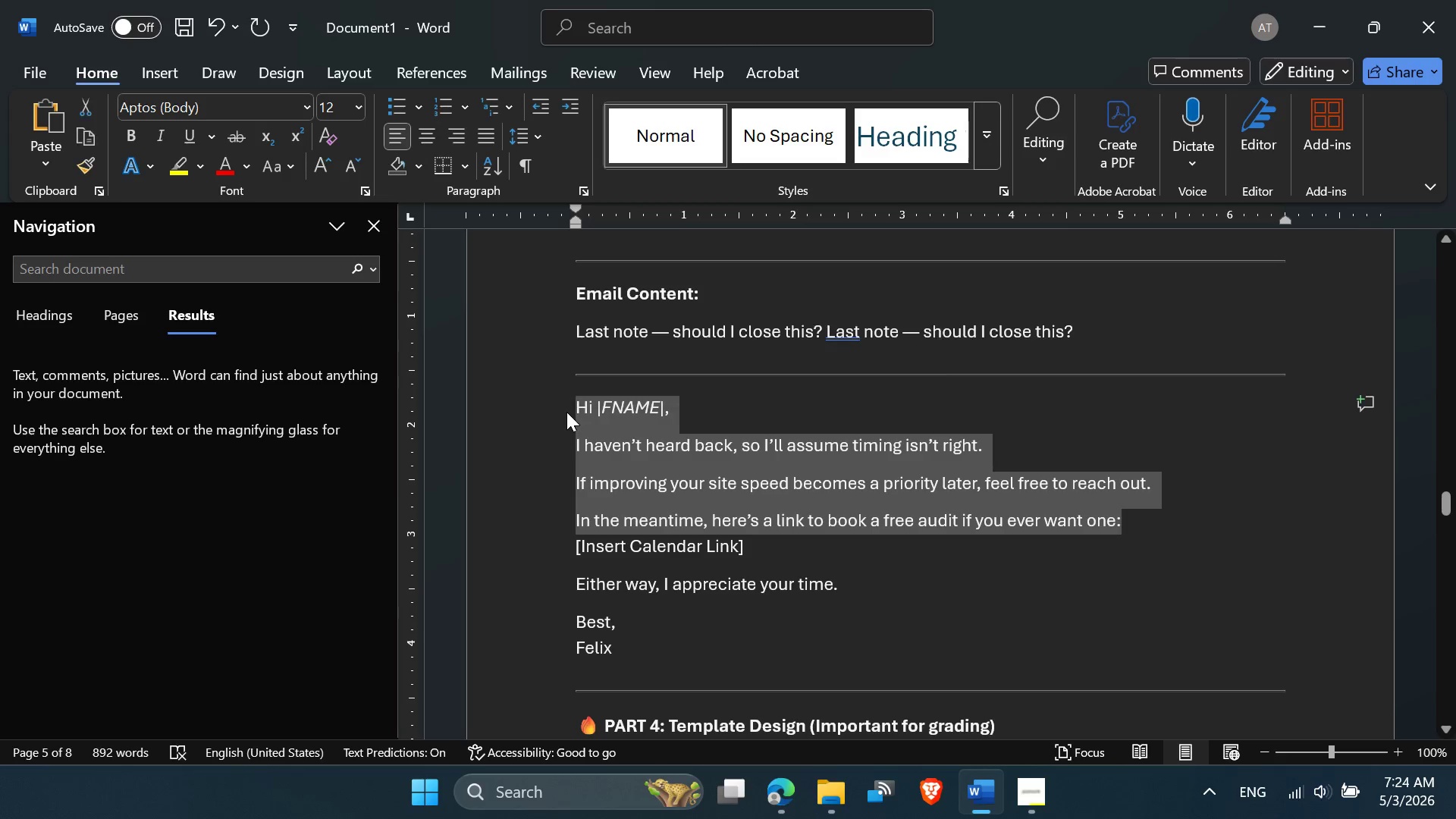 
key(Control+C)
 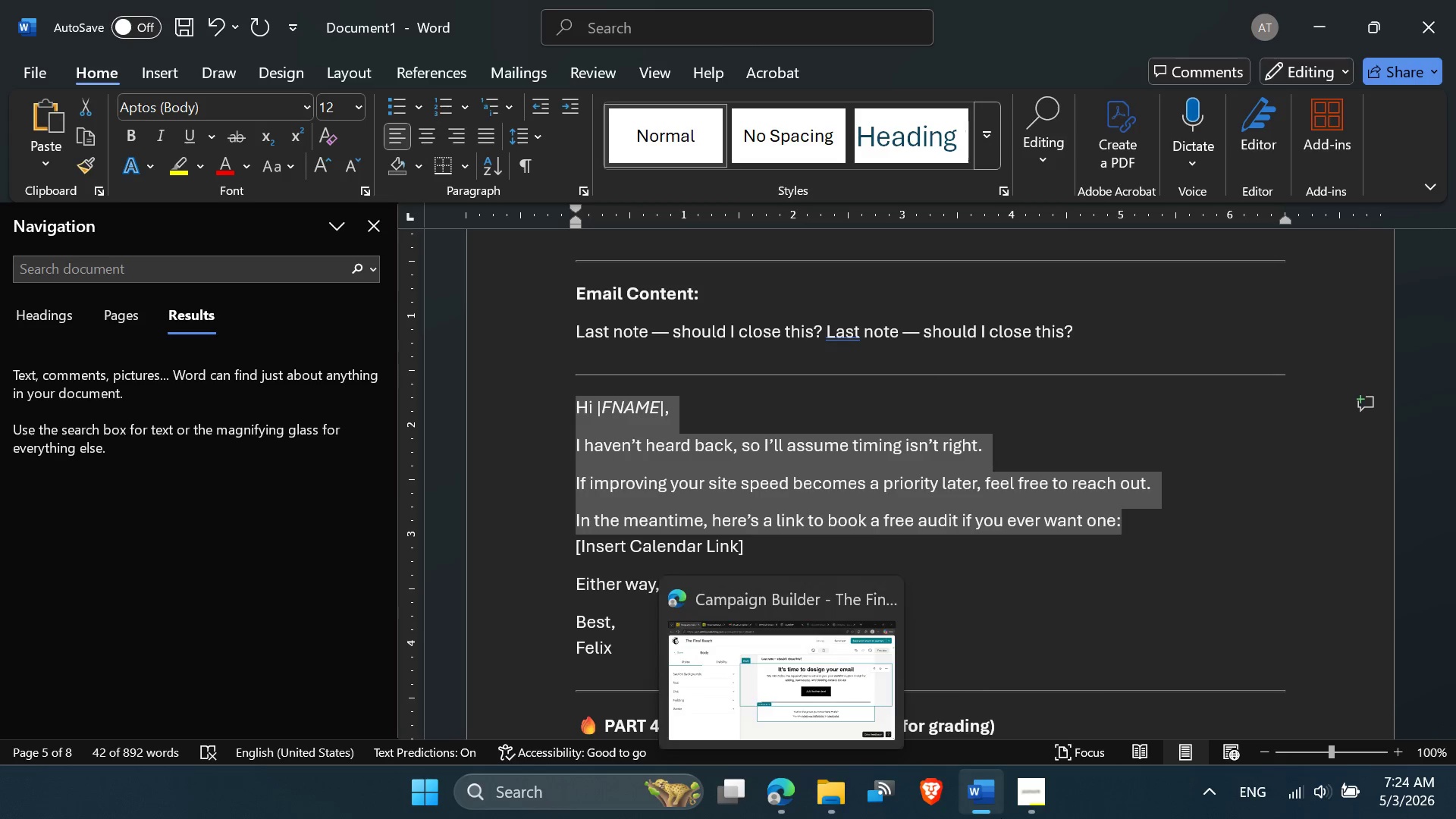 
left_click([1034, 796])